 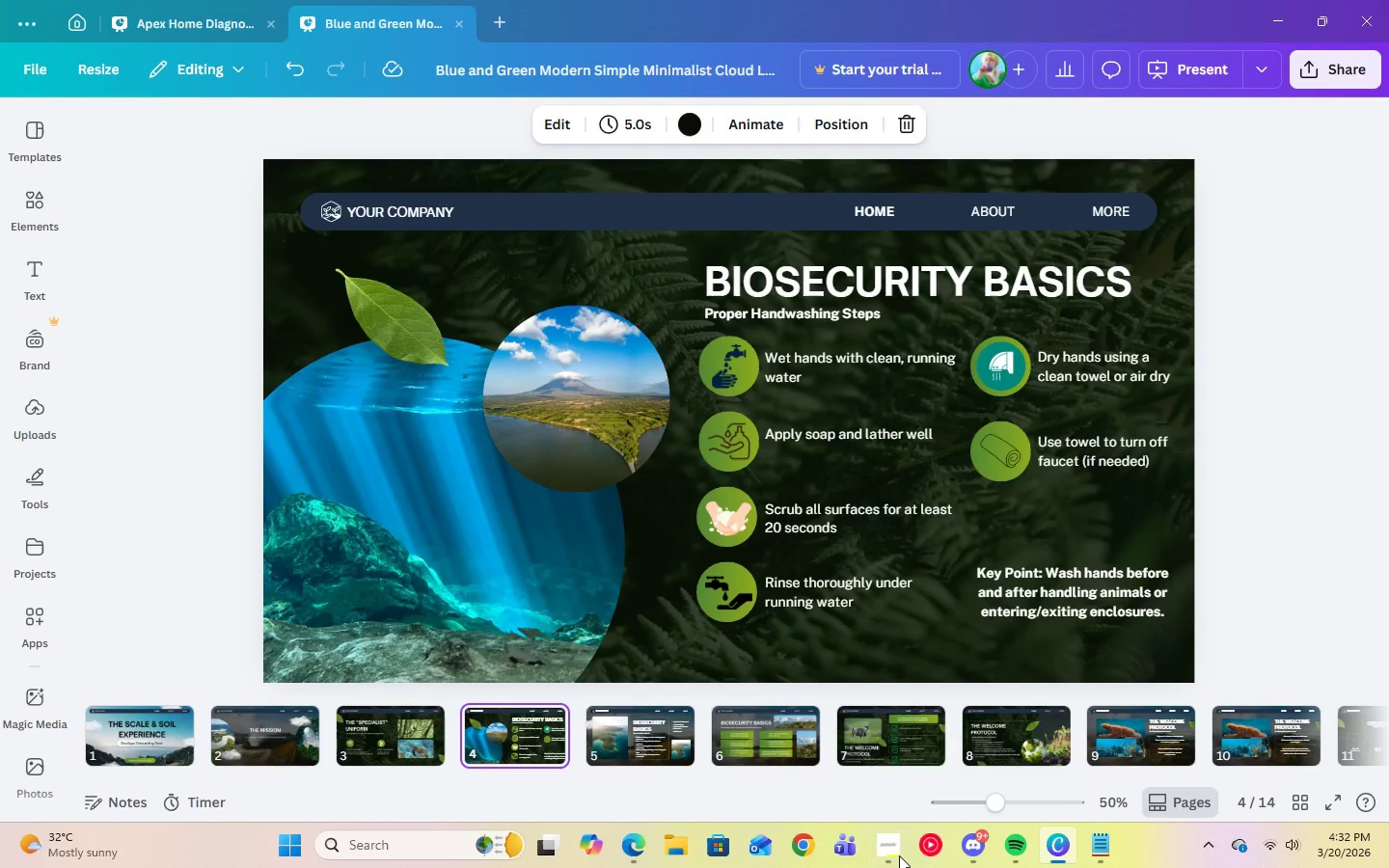 
key(ArrowRight)
 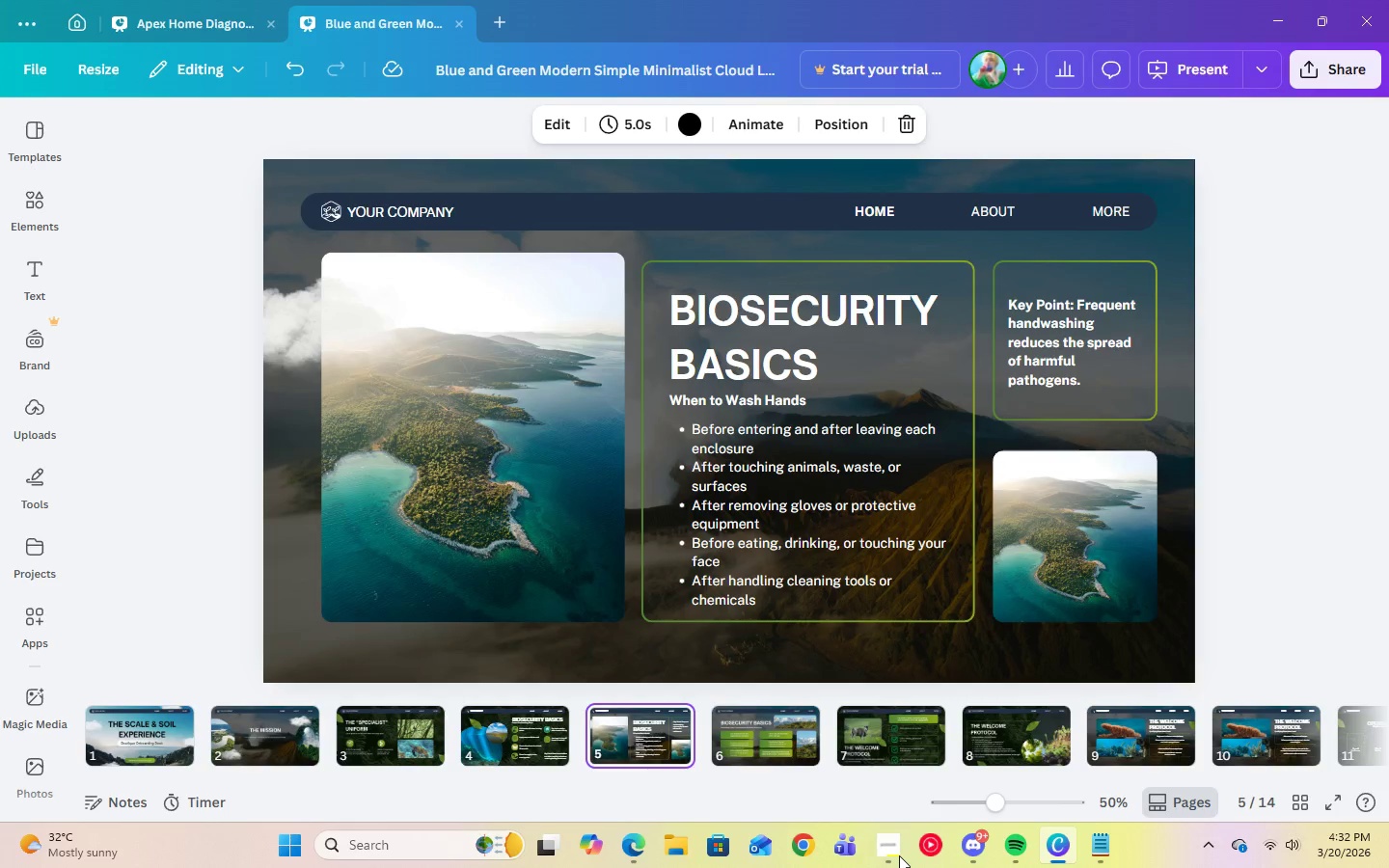 
key(ArrowRight)
 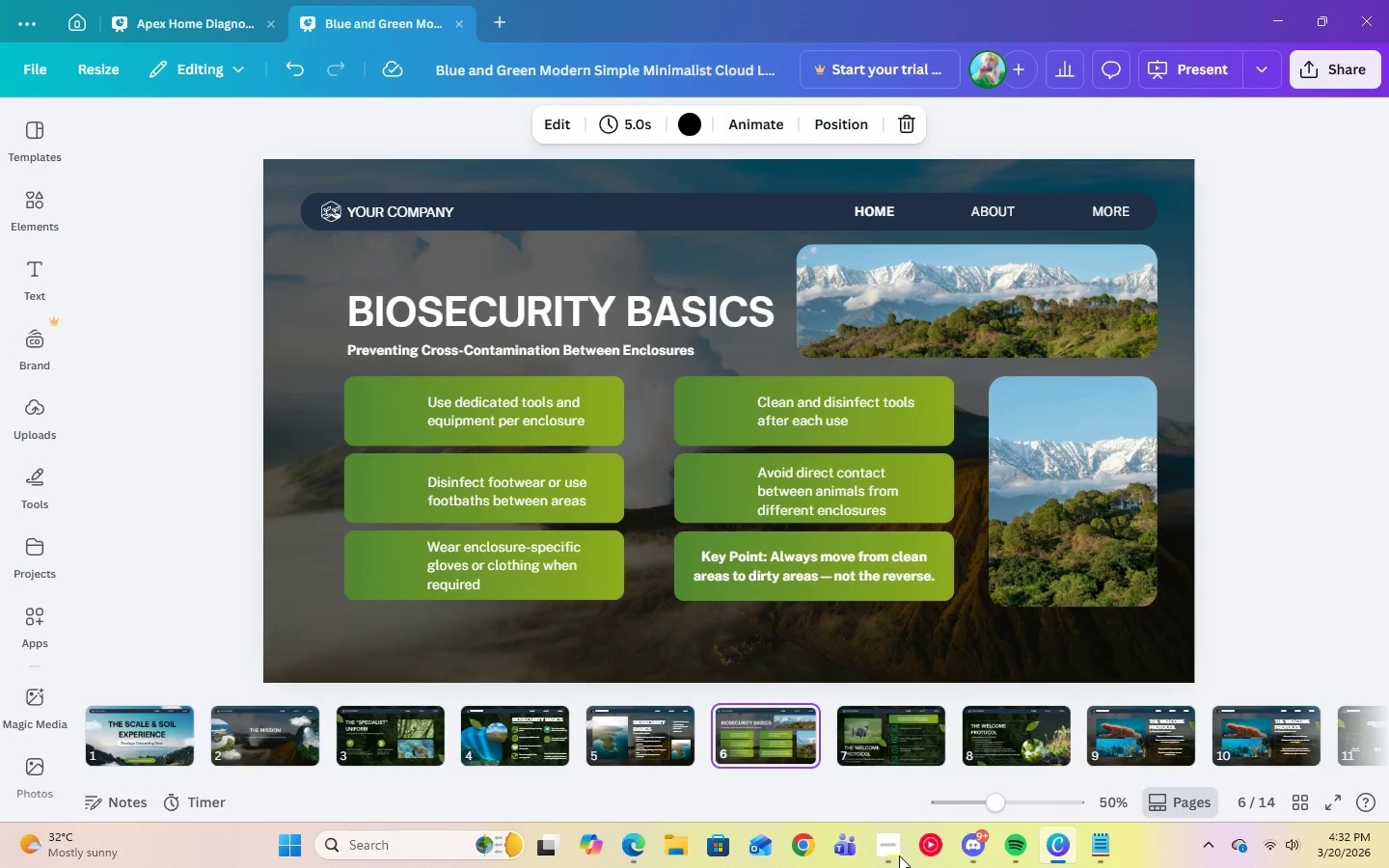 
key(ArrowRight)
 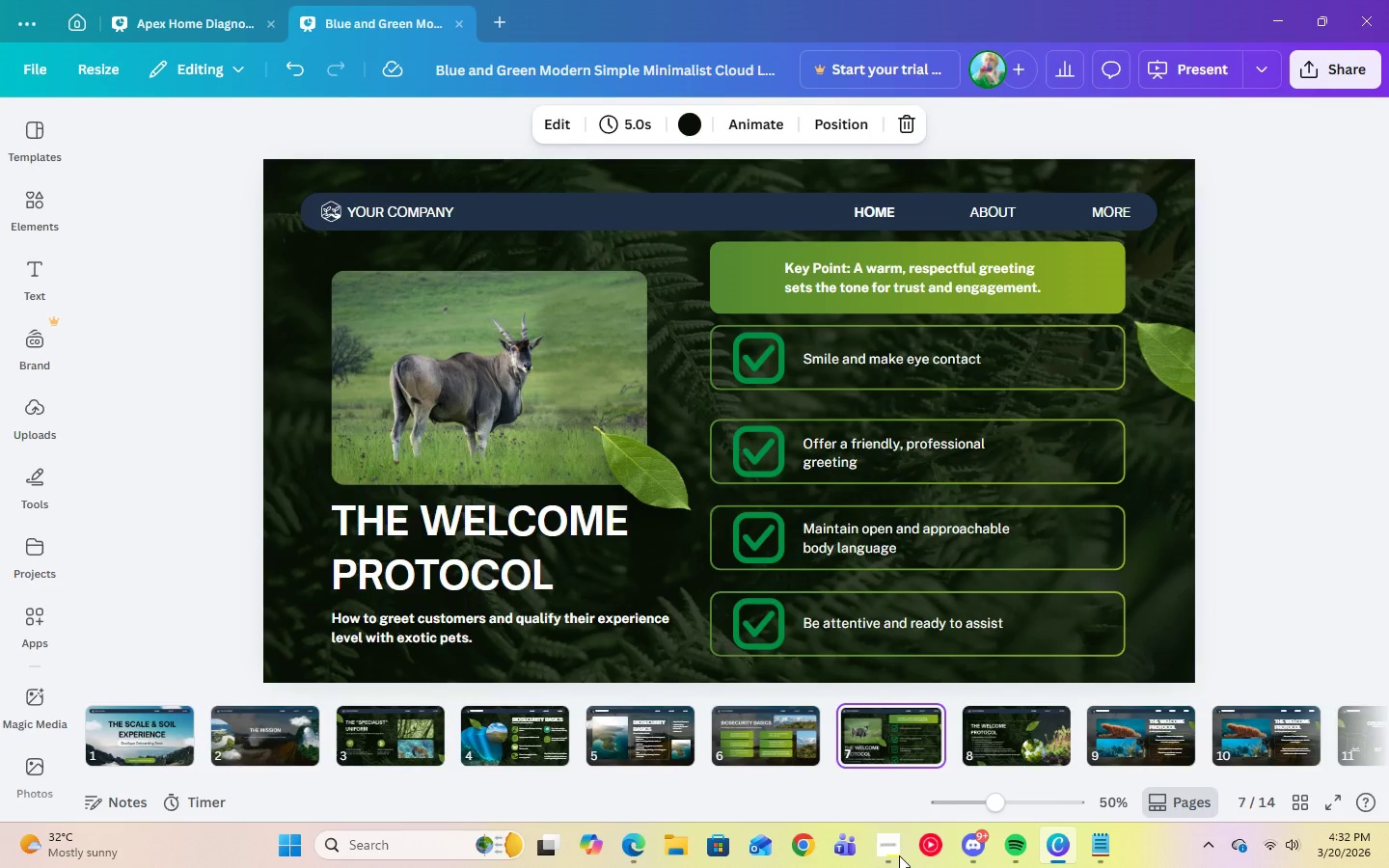 
left_click([899, 855])